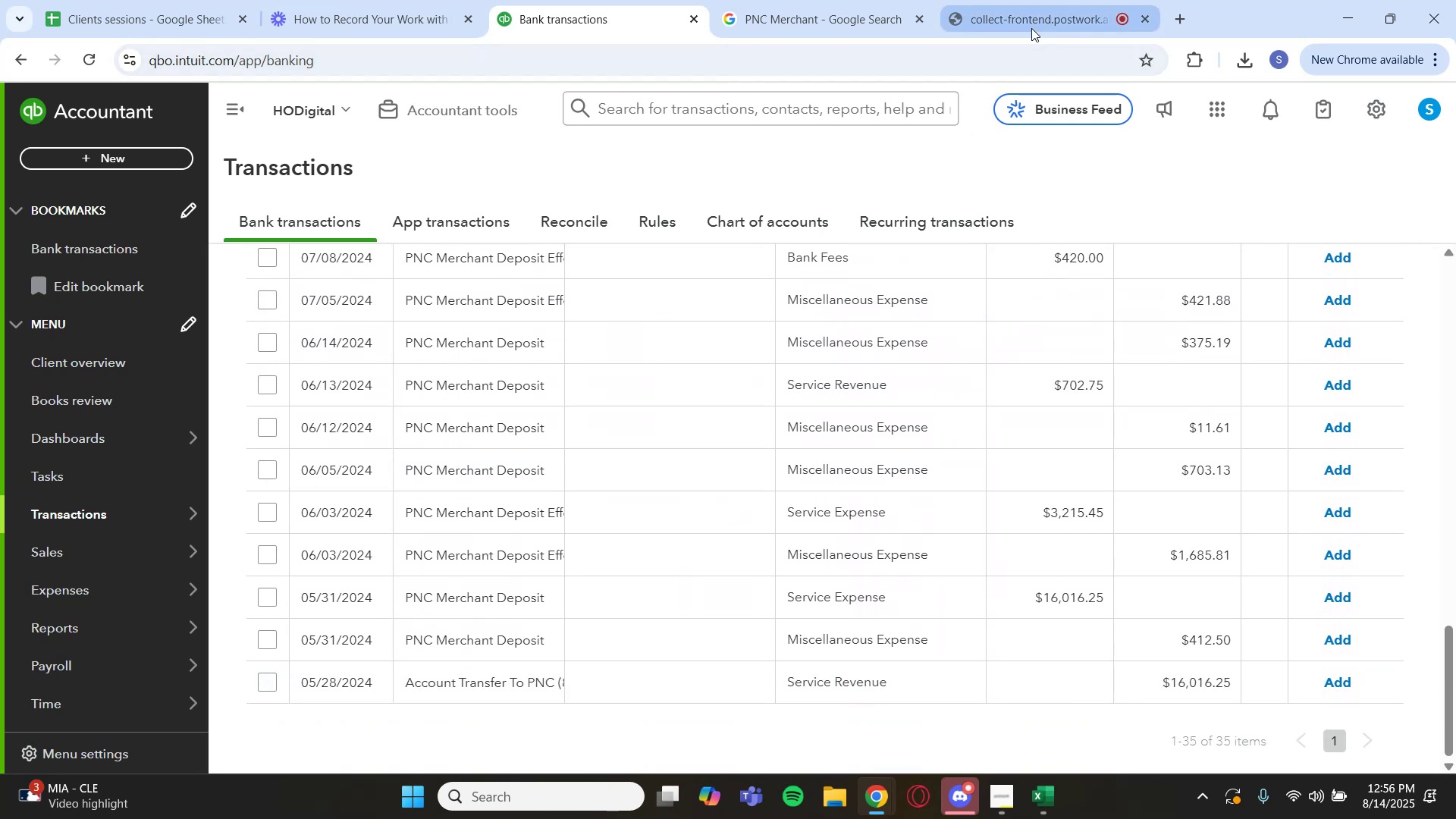 
key(Backquote)
 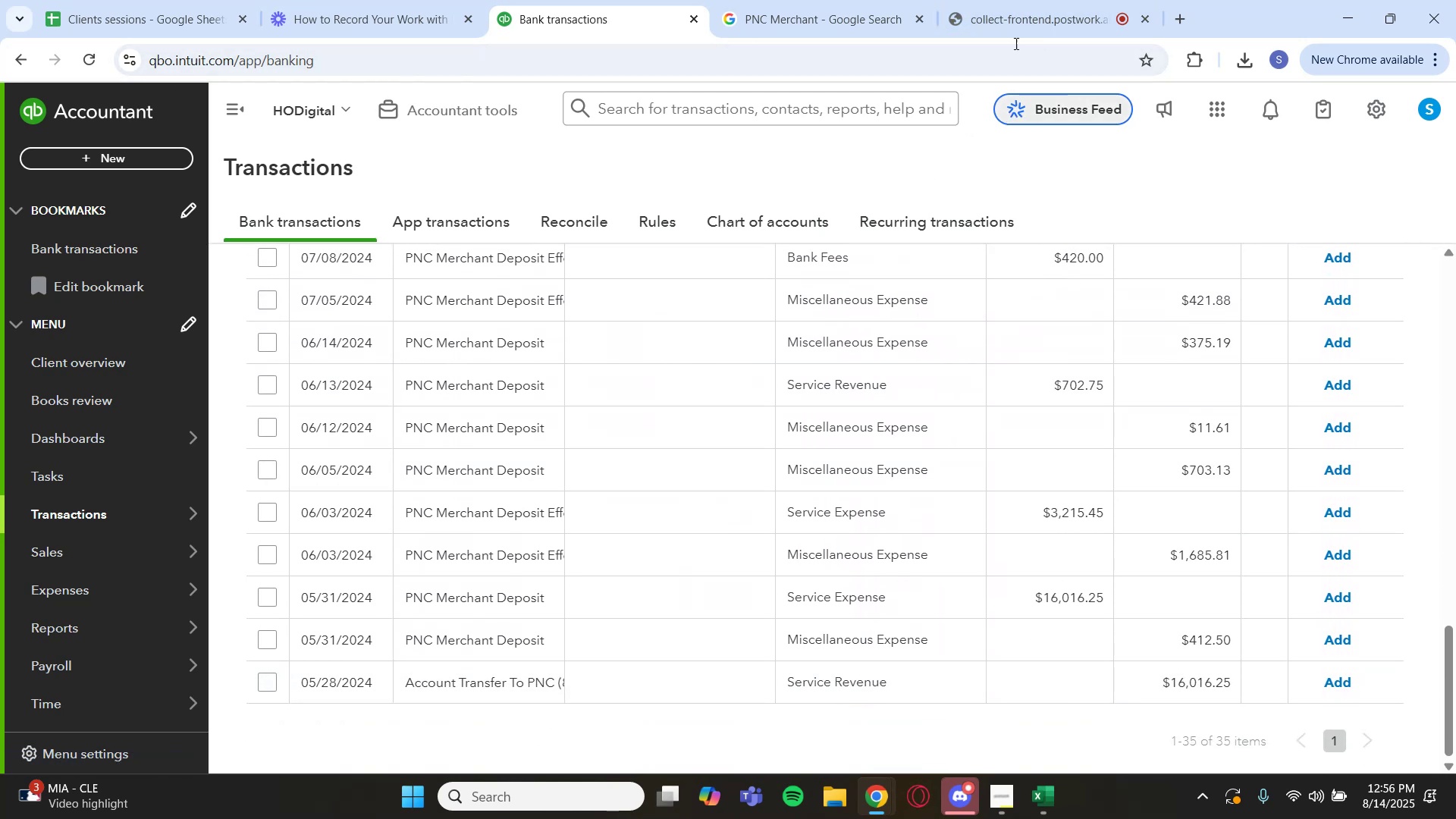 
left_click([1016, 17])
 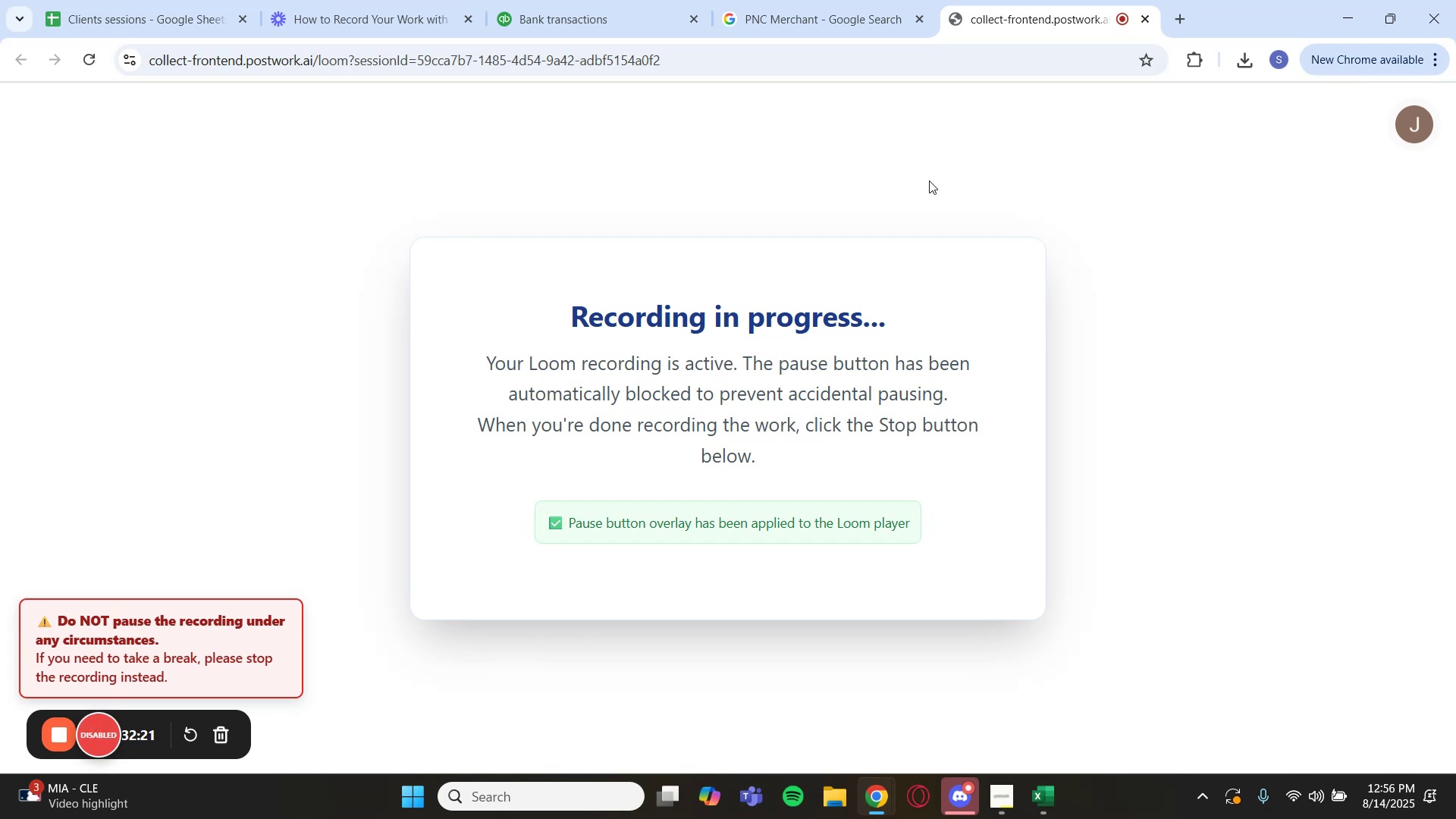 
wait(8.59)
 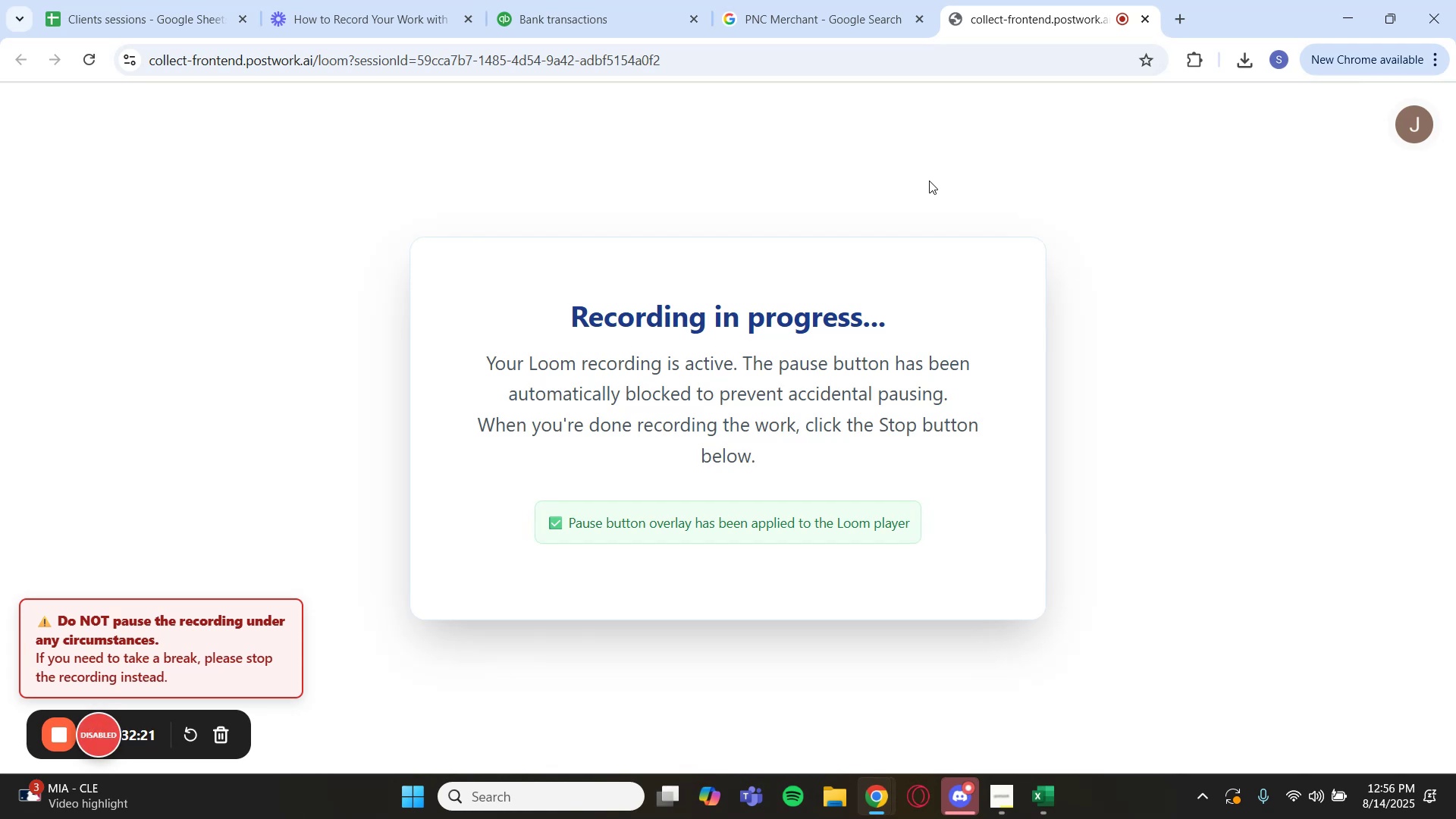 
left_click([583, 33])
 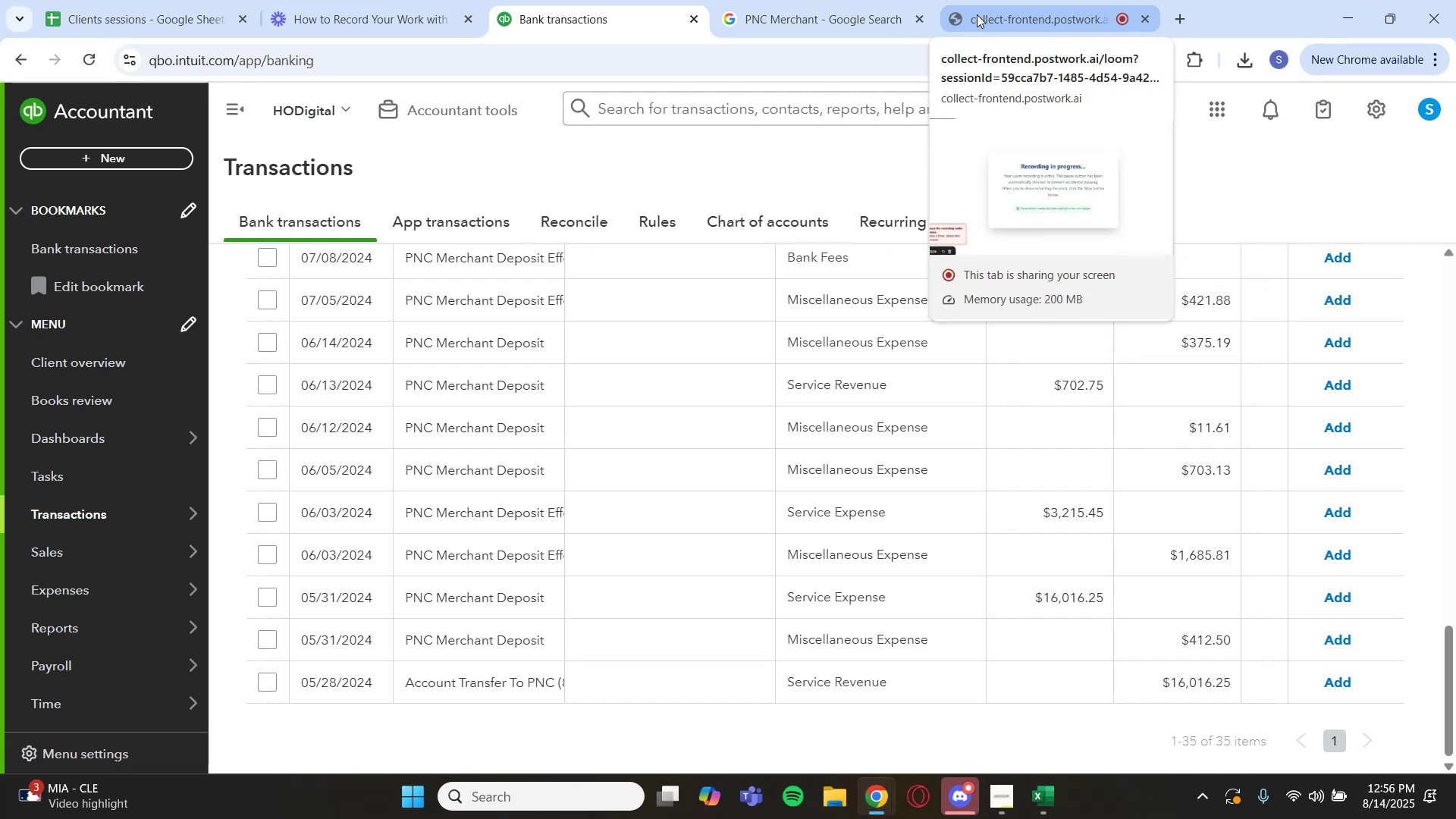 
left_click([977, 14])
 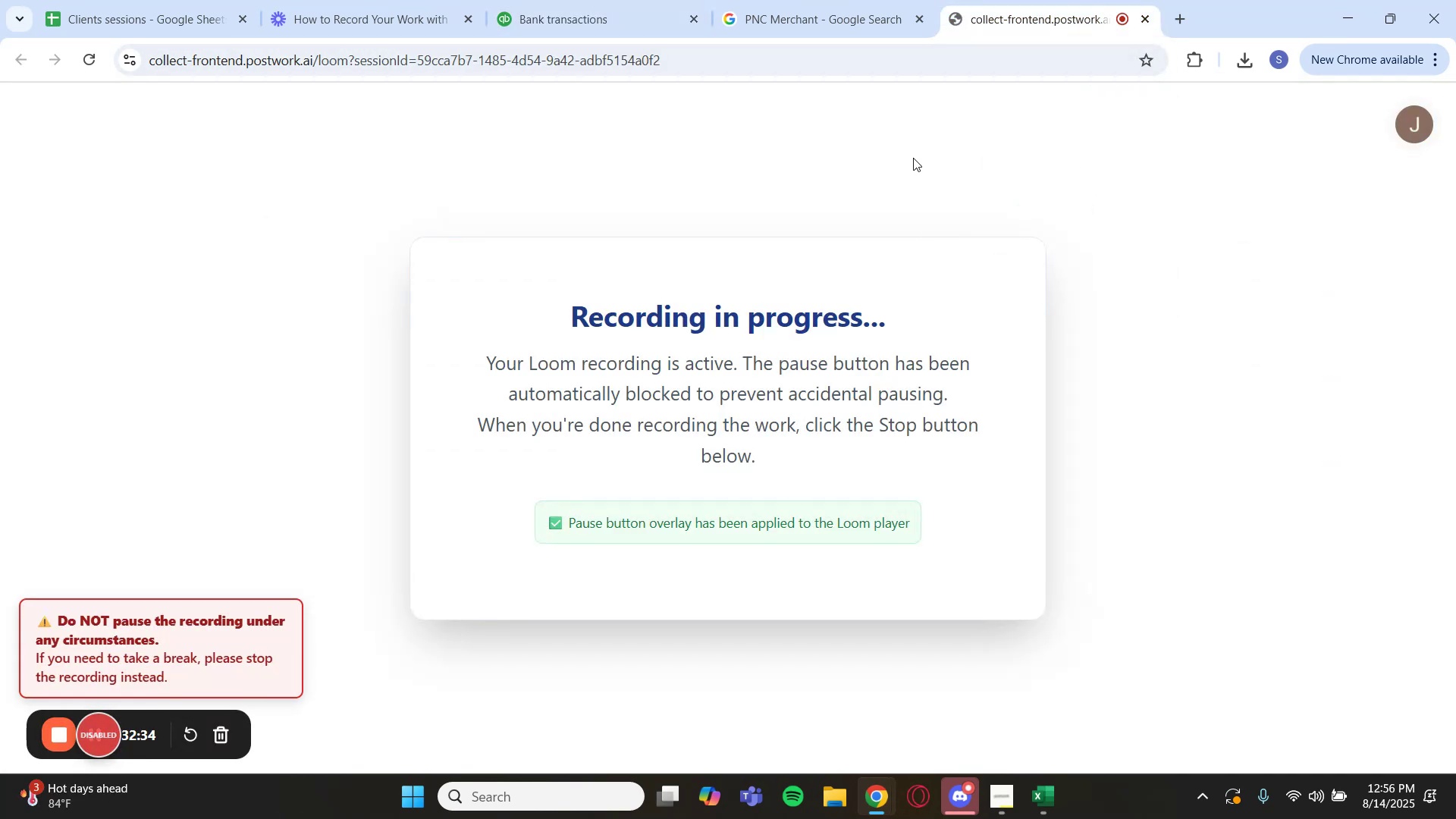 
wait(8.54)
 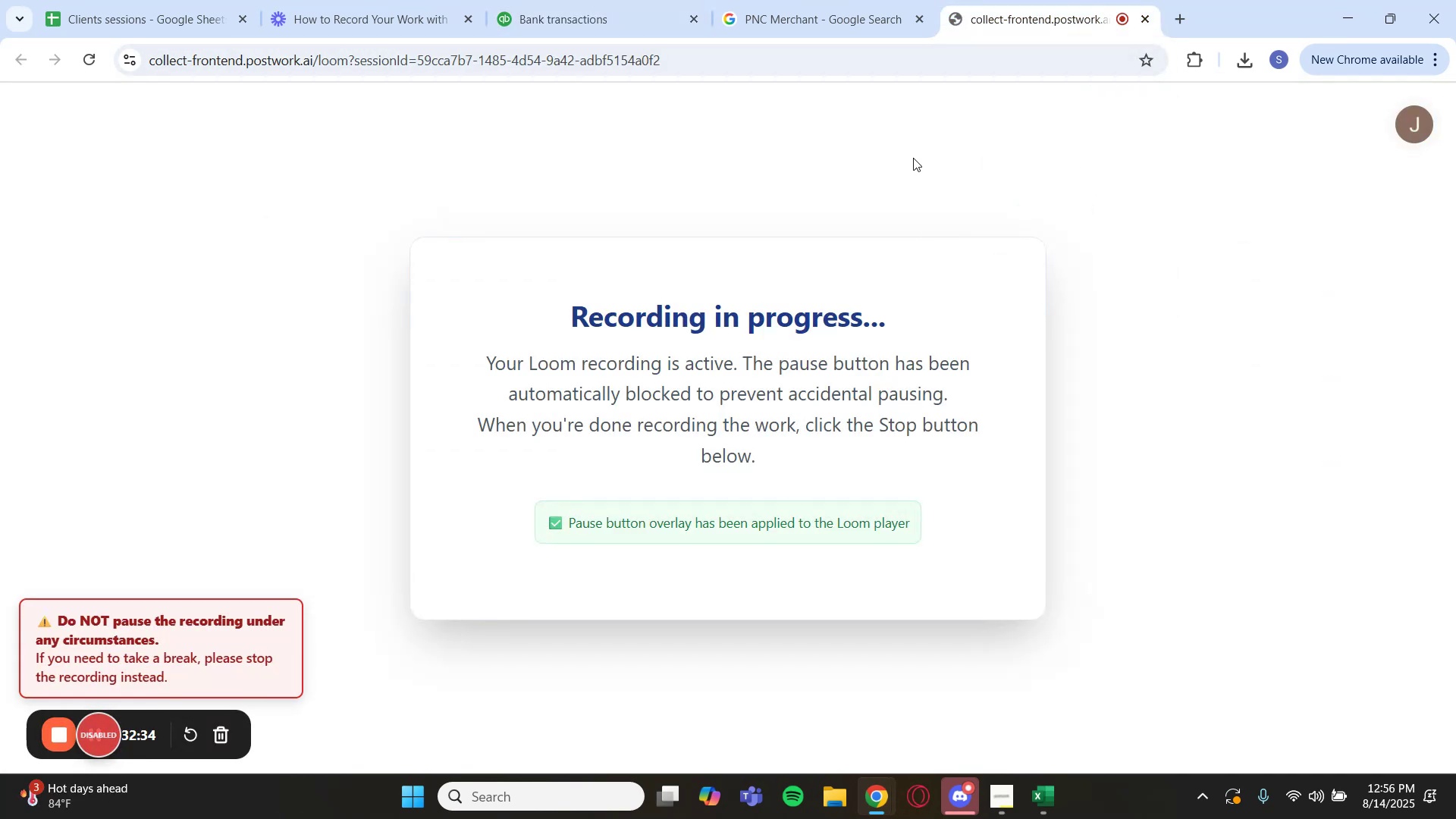 
left_click([601, 6])
 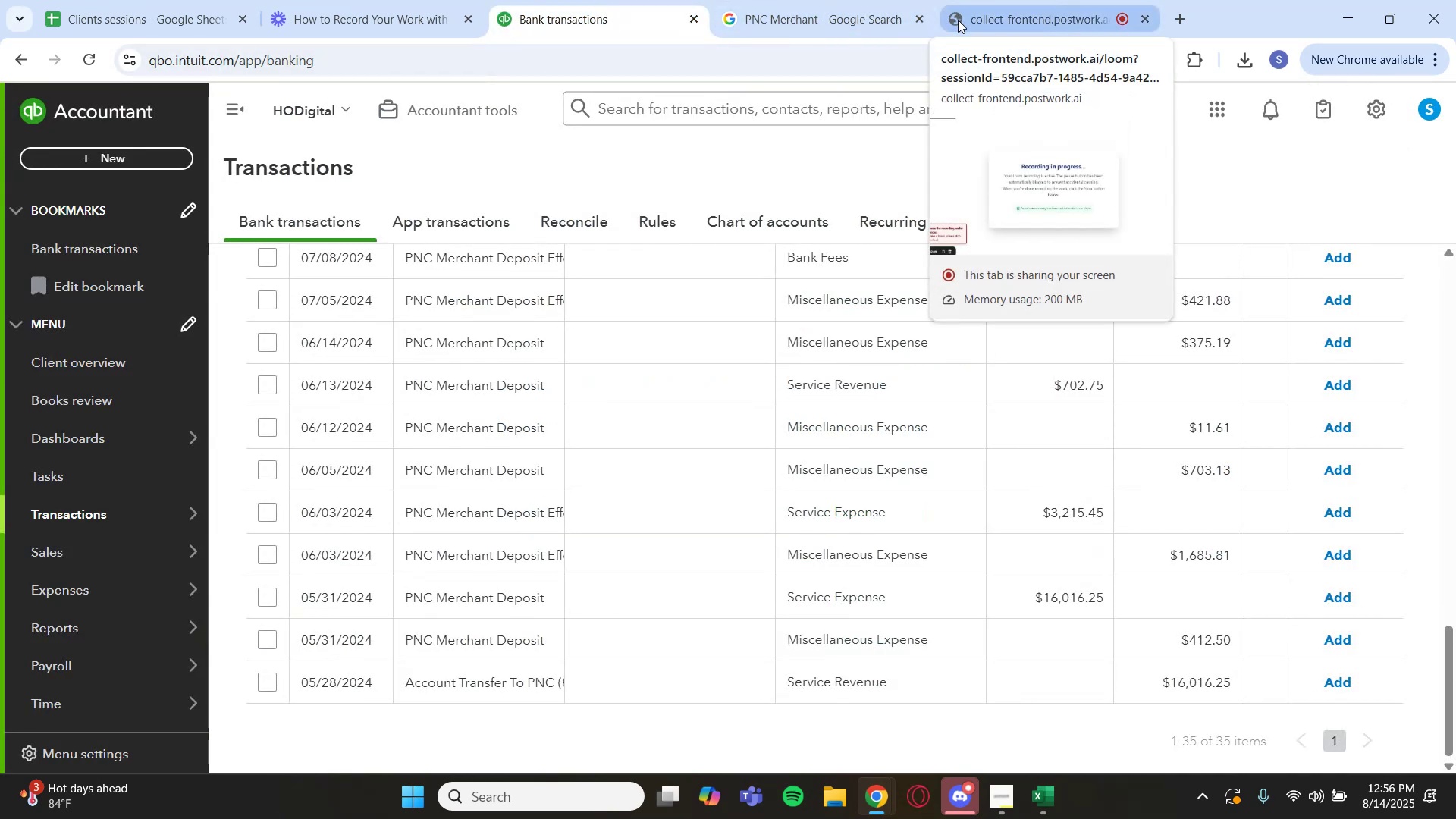 
wait(9.44)
 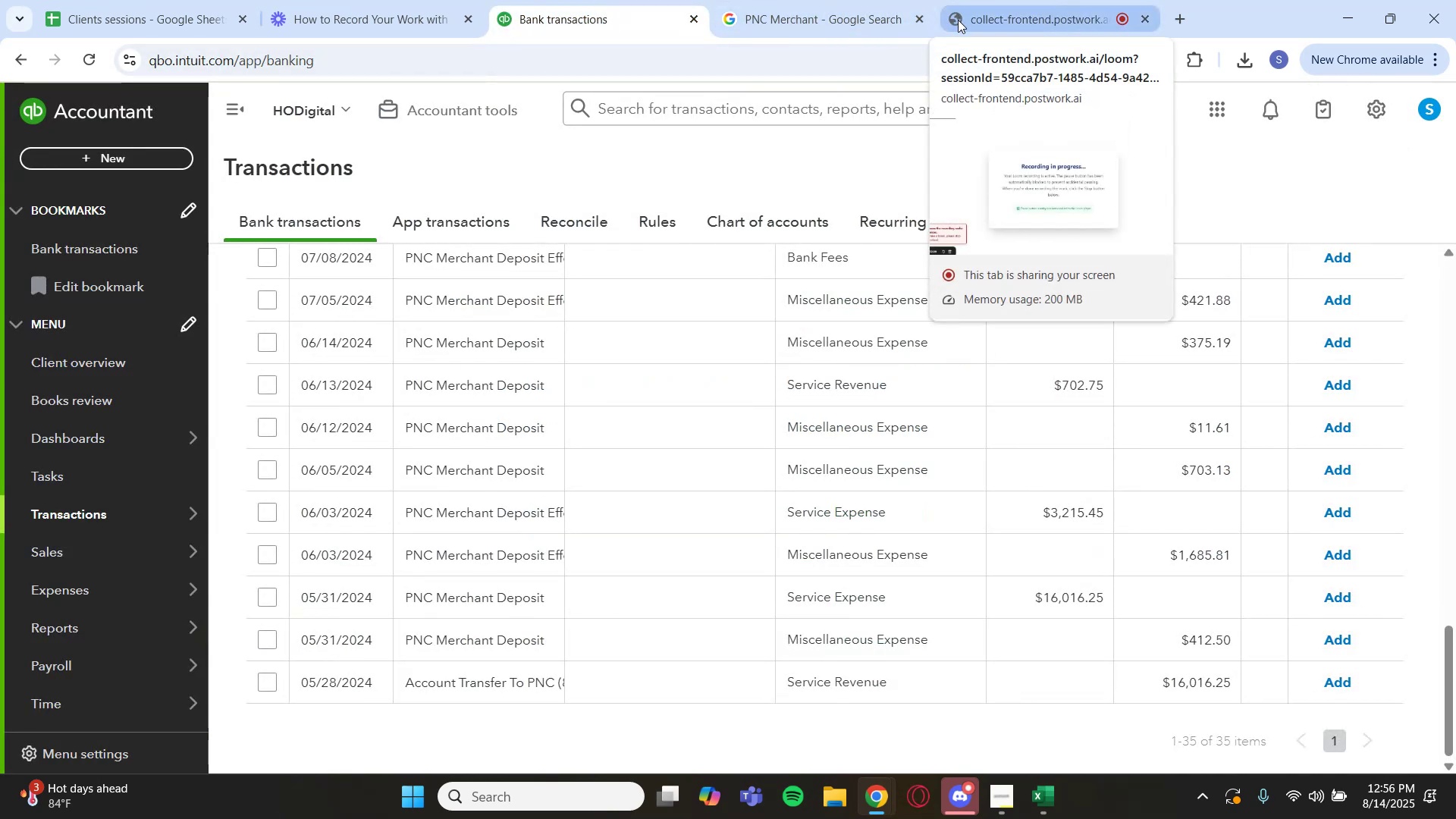 
left_click([966, 22])
 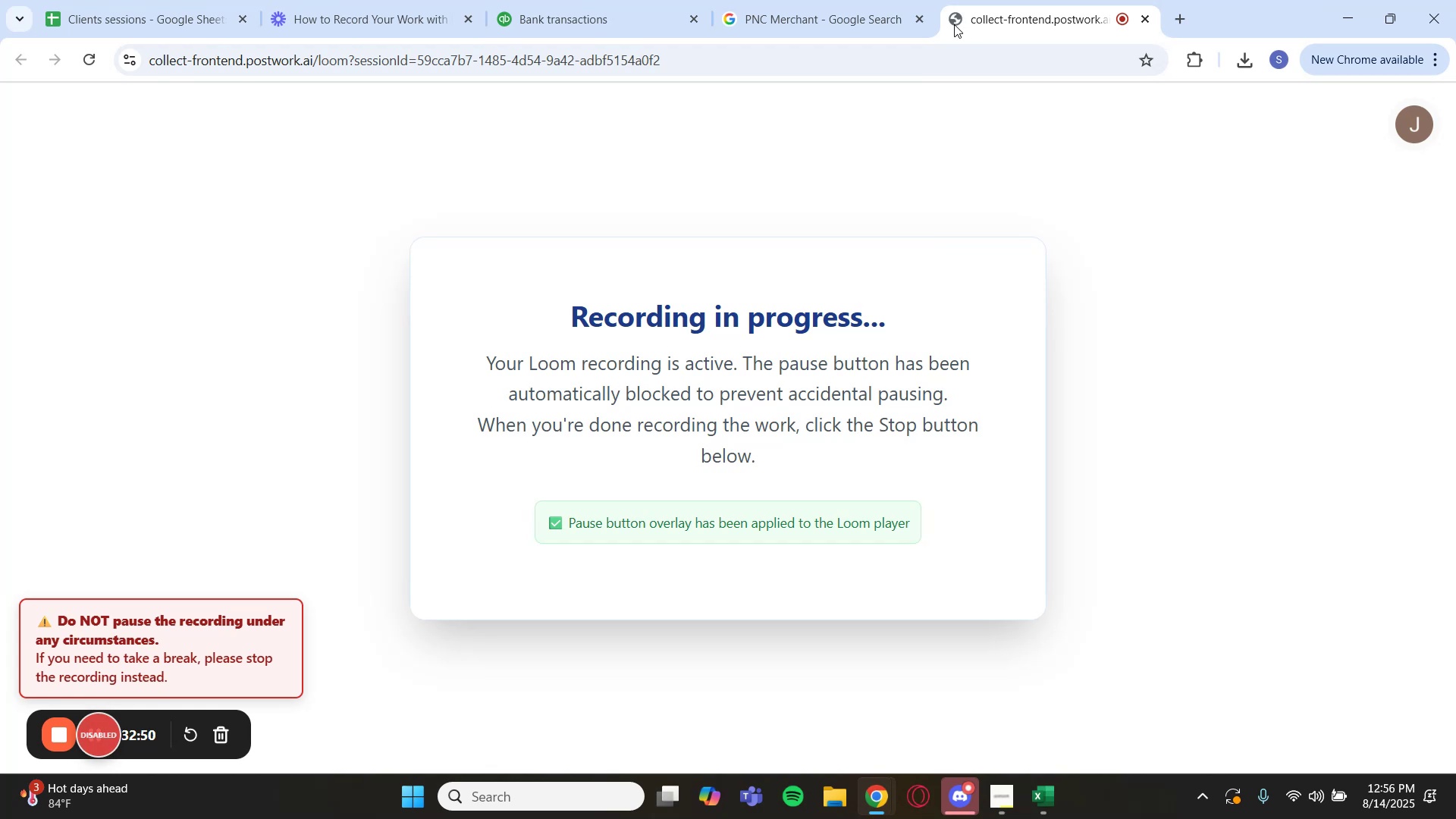 
left_click([622, 4])
 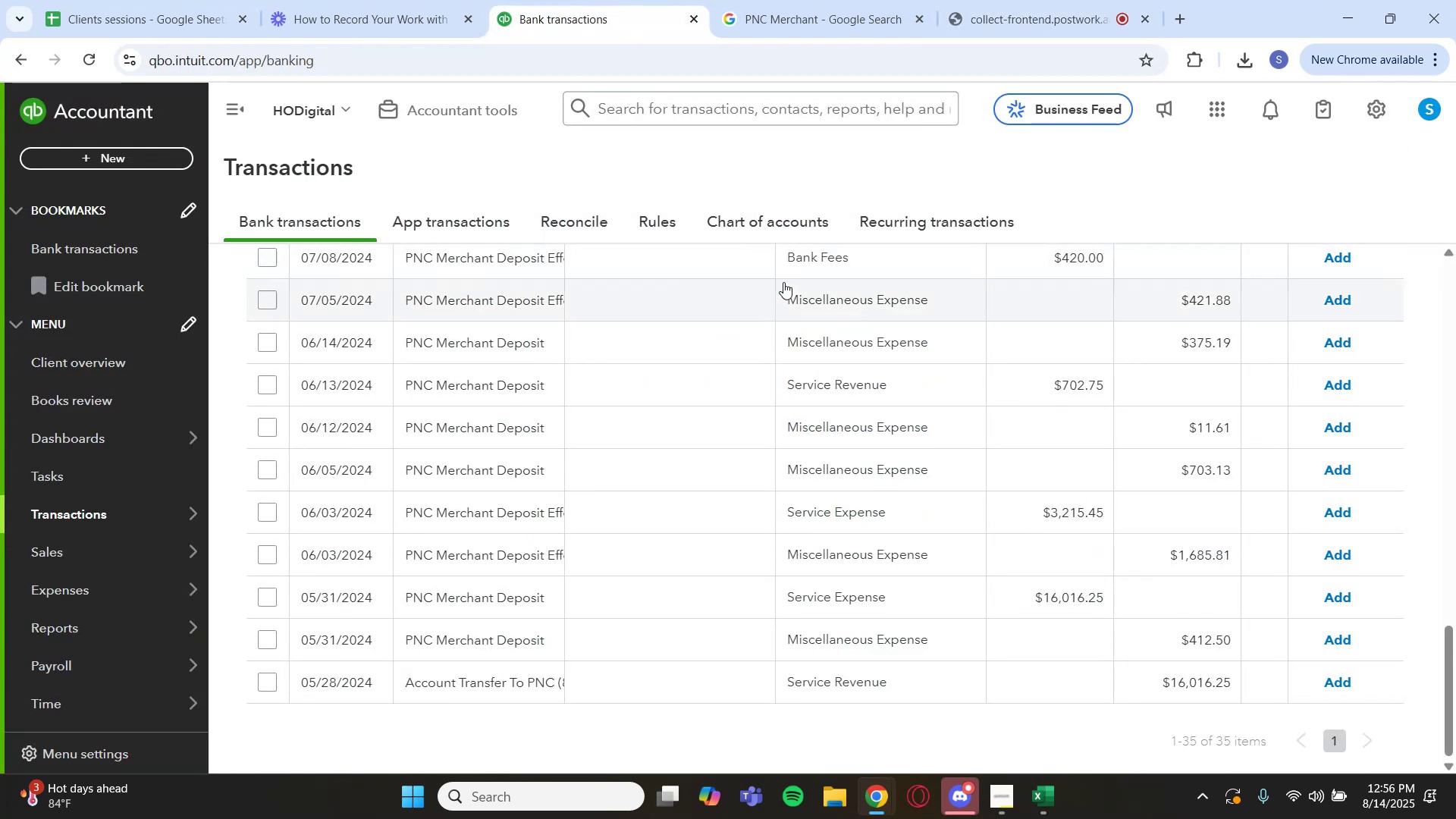 
scroll: coordinate [306, 396], scroll_direction: up, amount: 13.0
 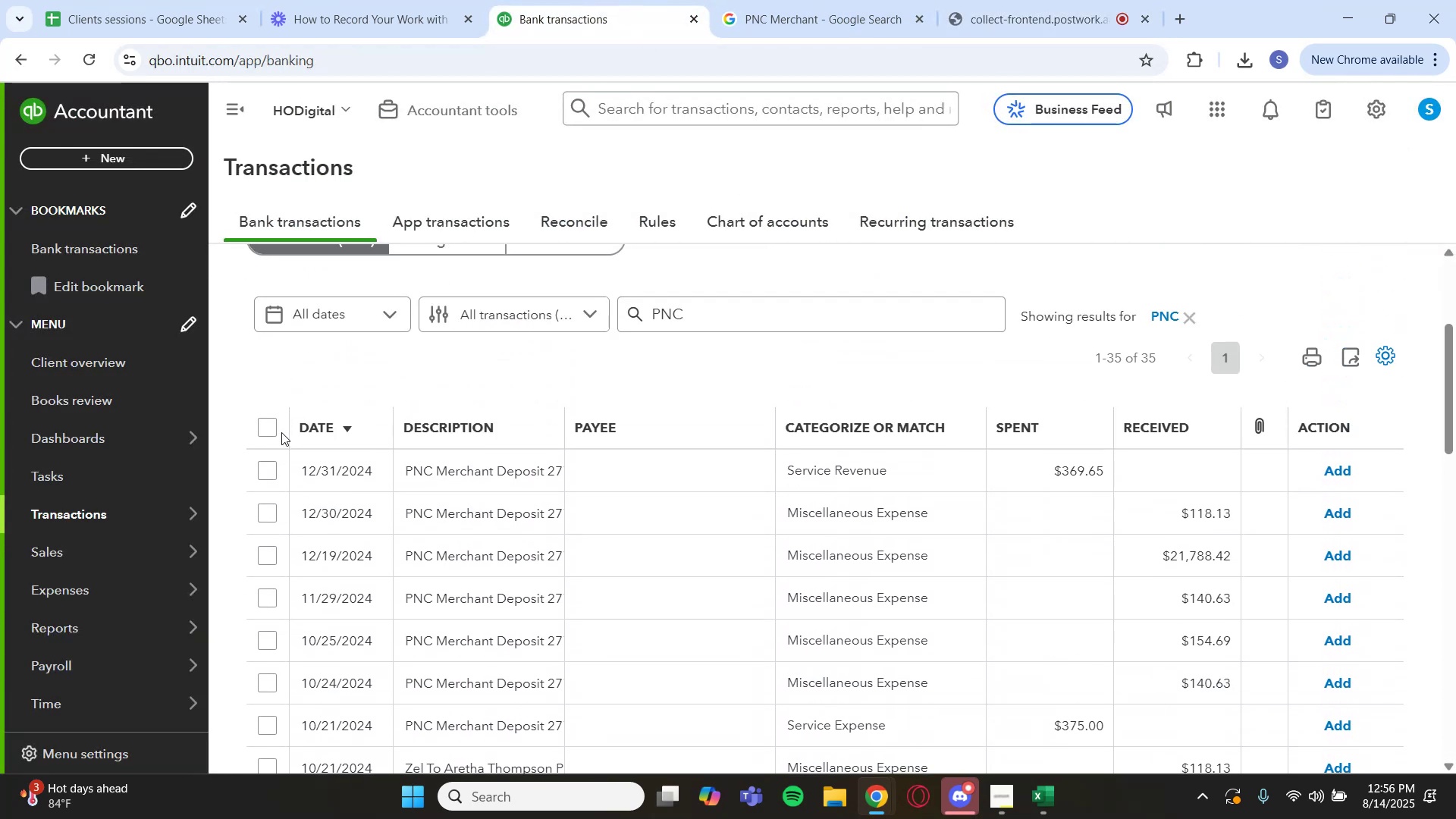 
left_click([275, 431])
 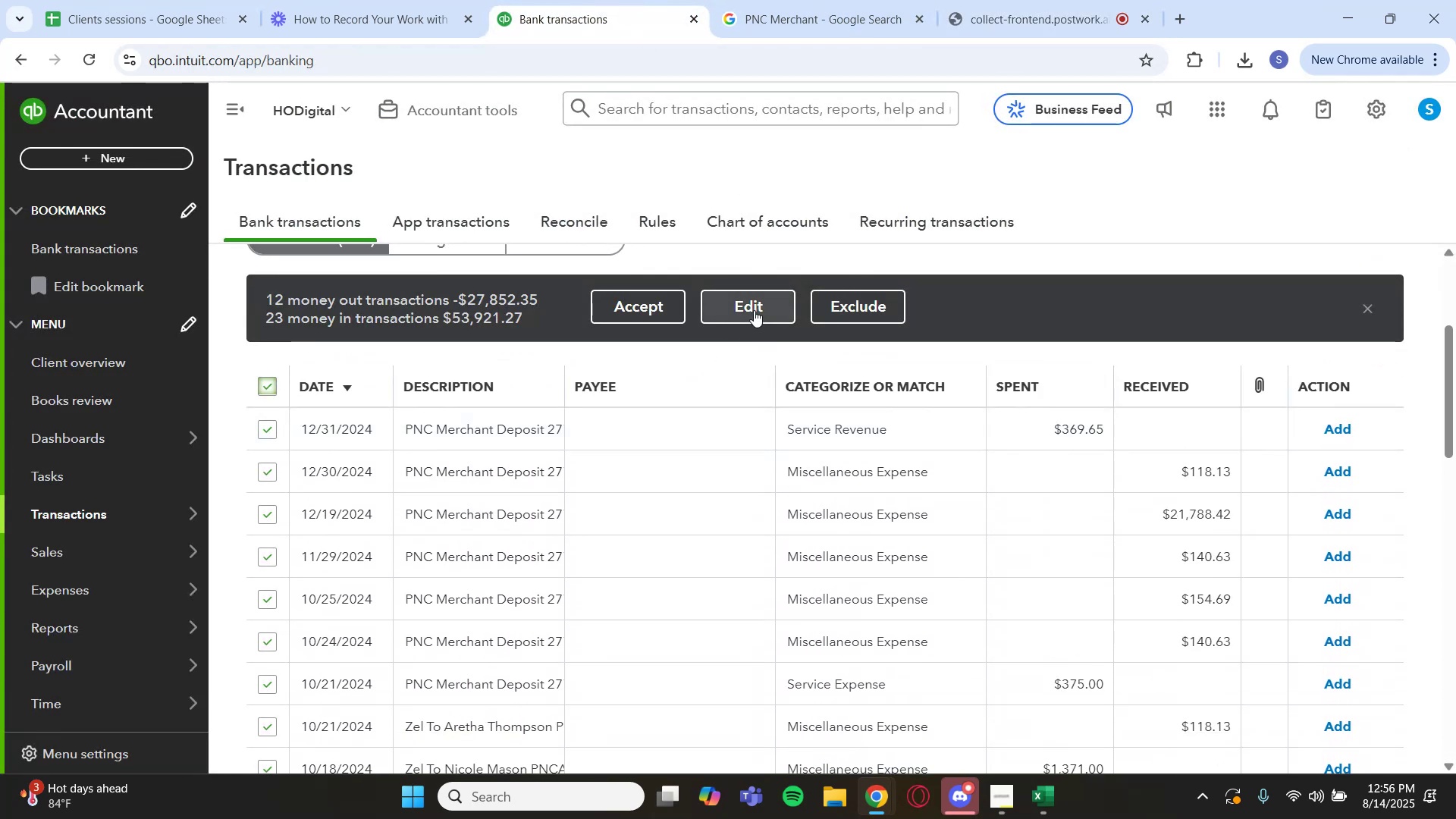 
left_click([764, 306])
 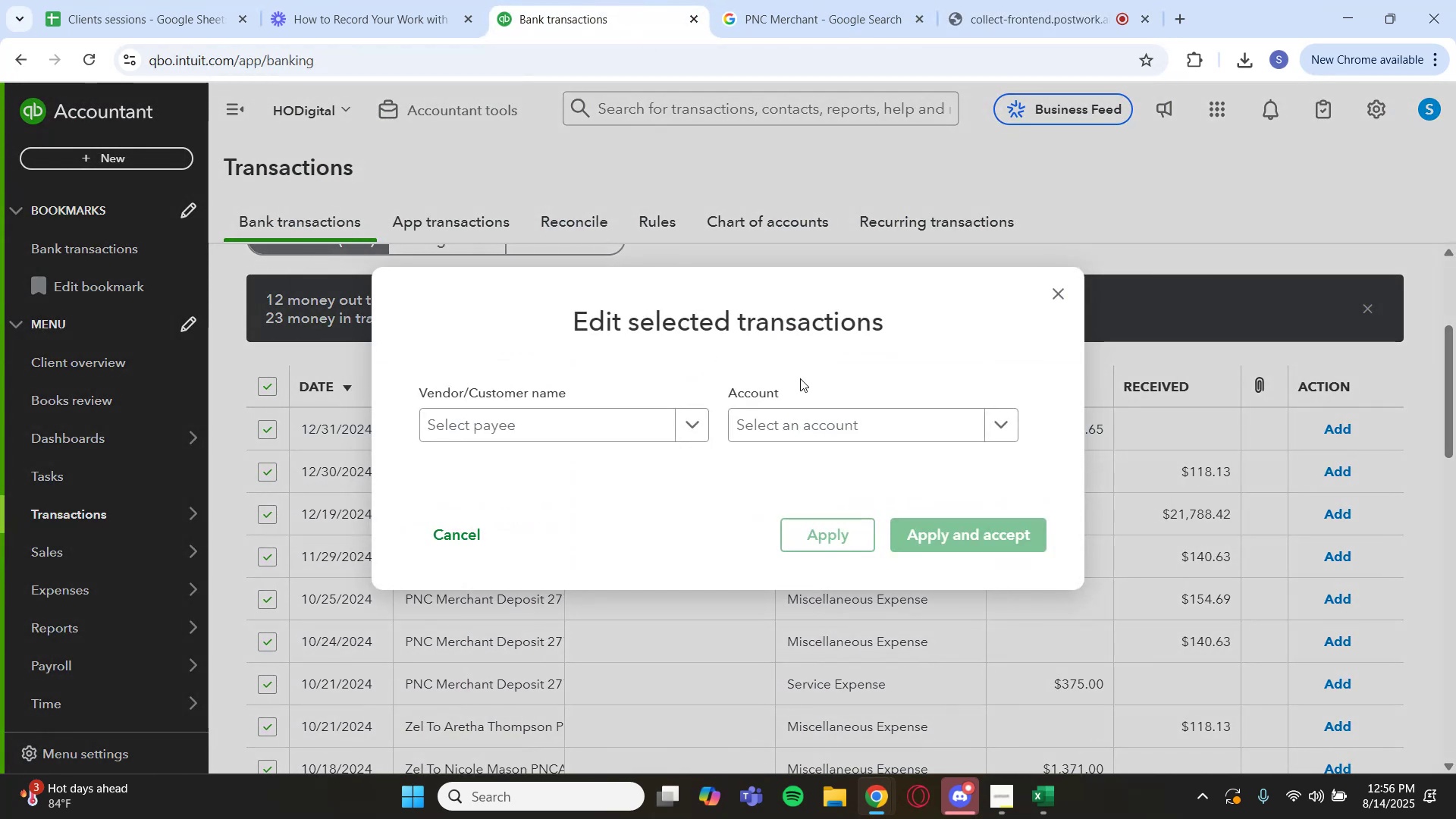 
left_click([811, 413])
 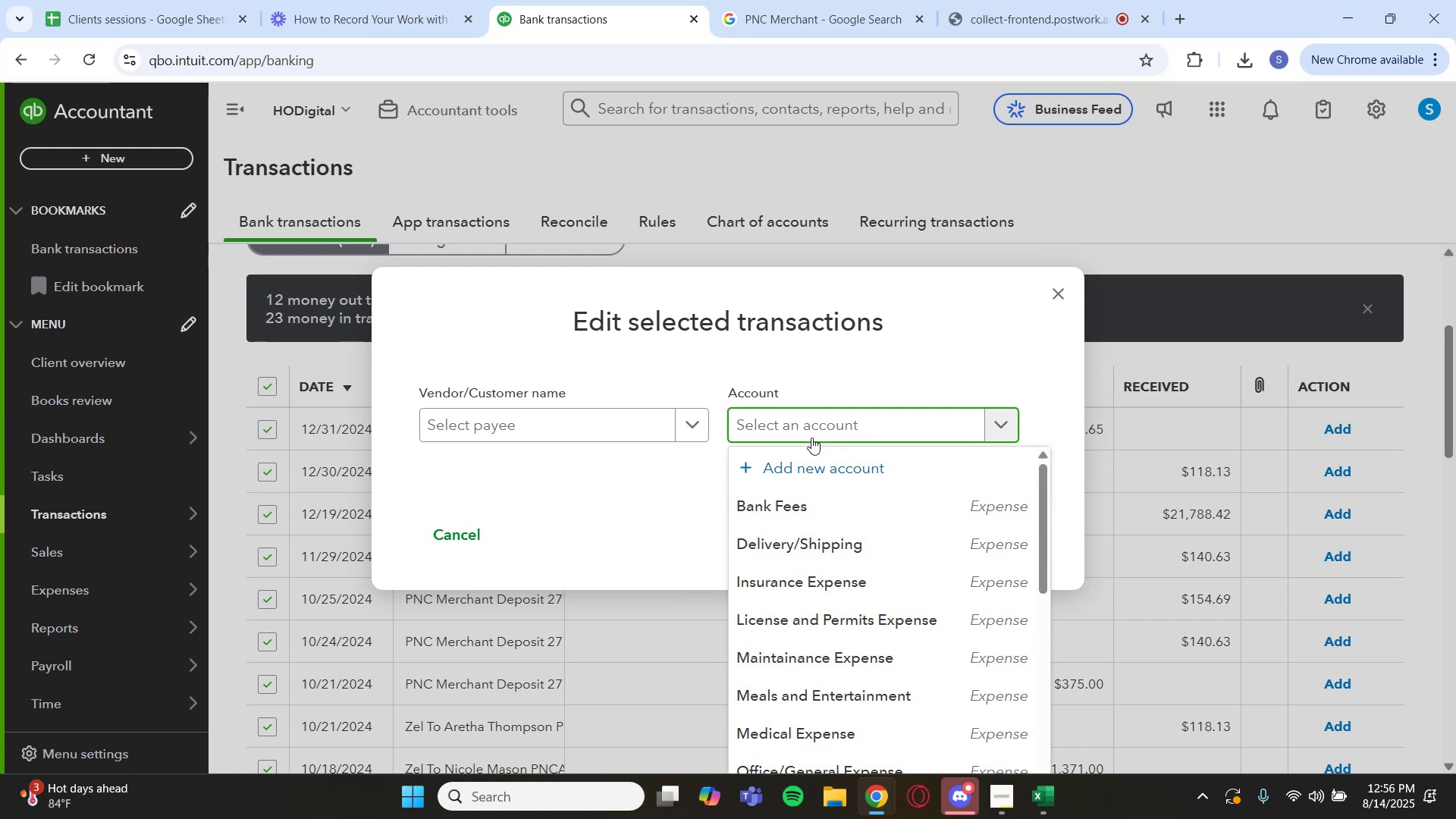 
scroll: coordinate [828, 572], scroll_direction: down, amount: 5.0
 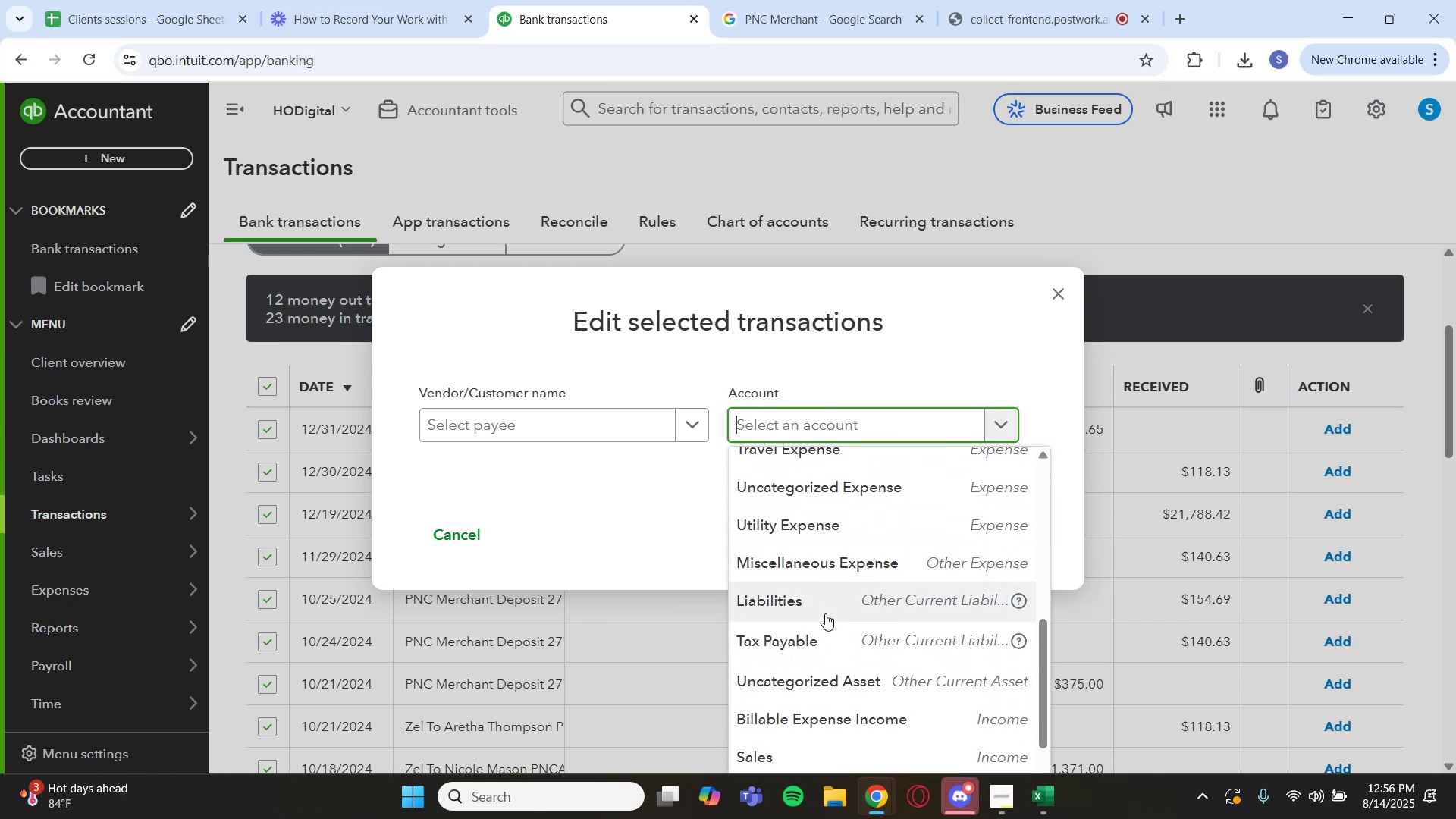 
scroll: coordinate [812, 629], scroll_direction: up, amount: 5.0
 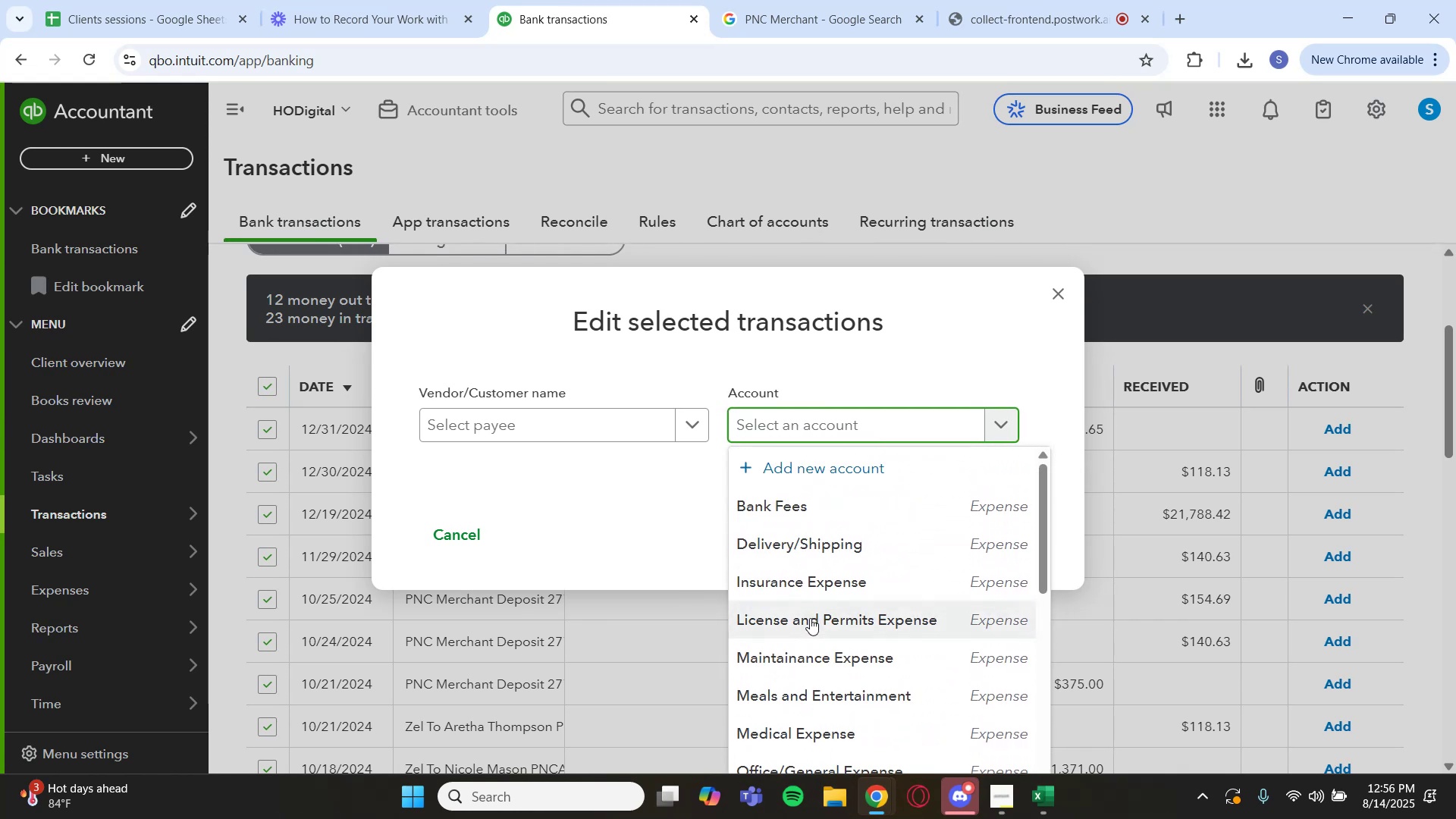 
scroll: coordinate [849, 711], scroll_direction: down, amount: 4.0
 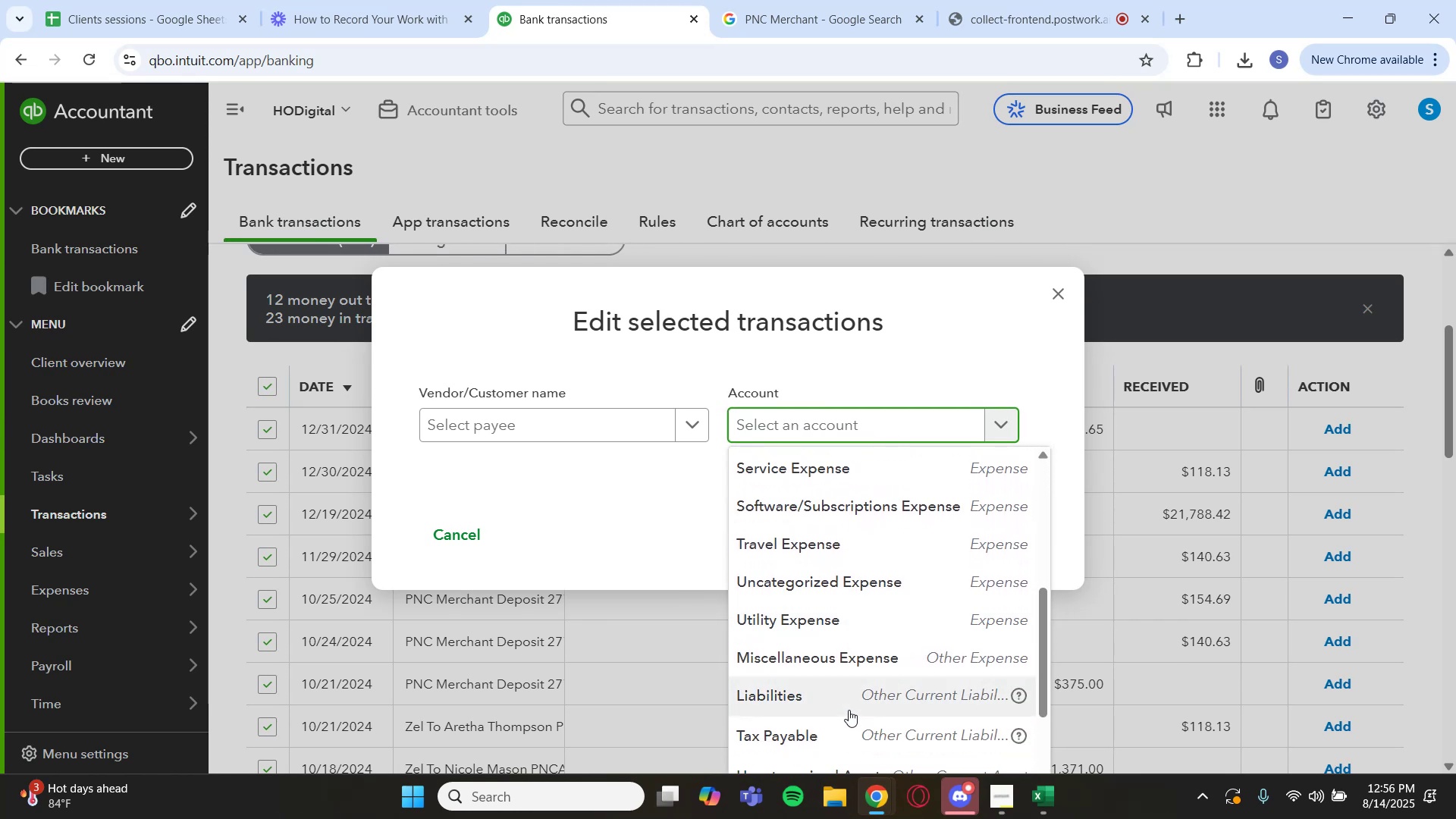 
scroll: coordinate [849, 692], scroll_direction: none, amount: 0.0
 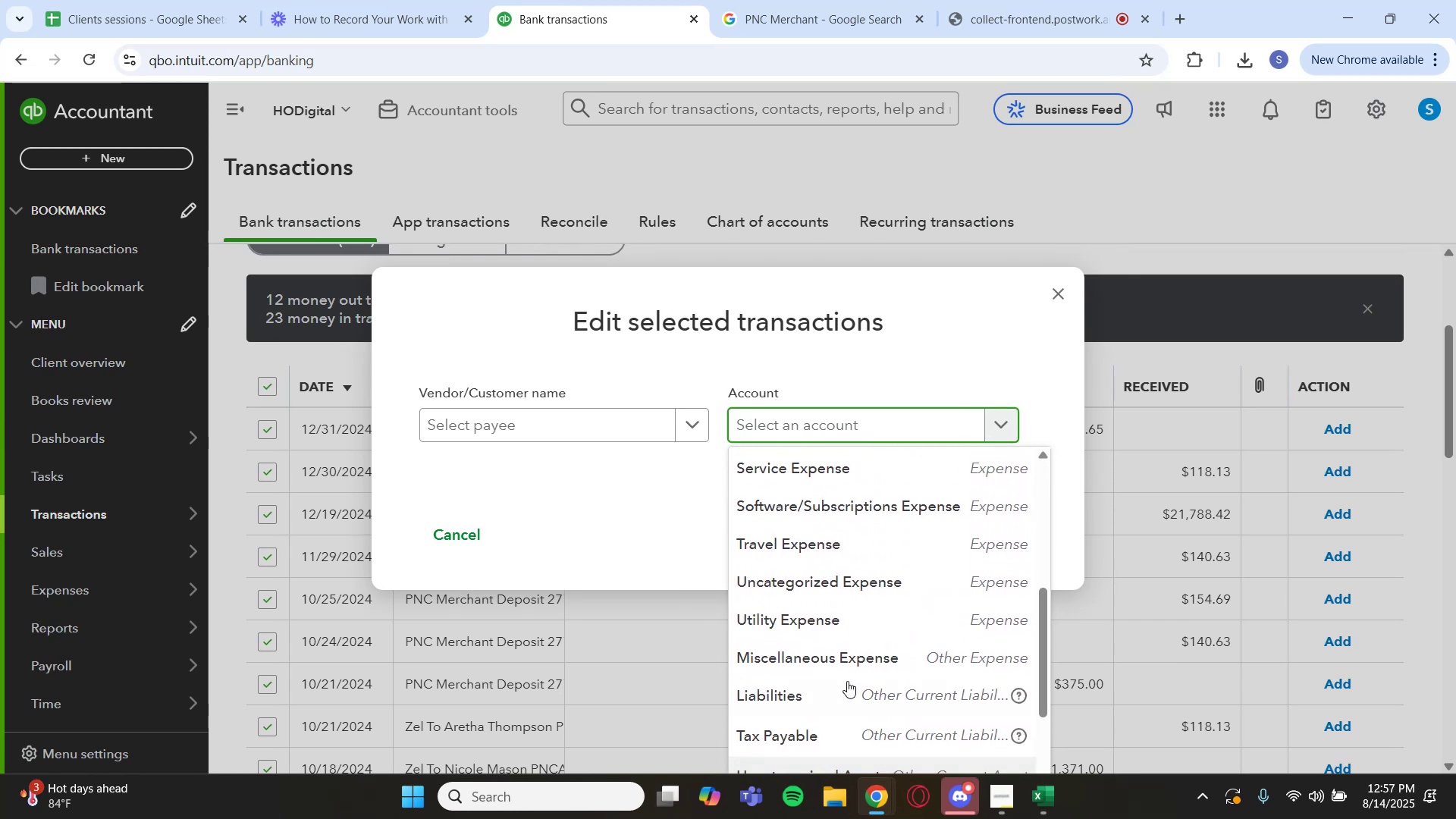 
scroll: coordinate [836, 463], scroll_direction: up, amount: 5.0
 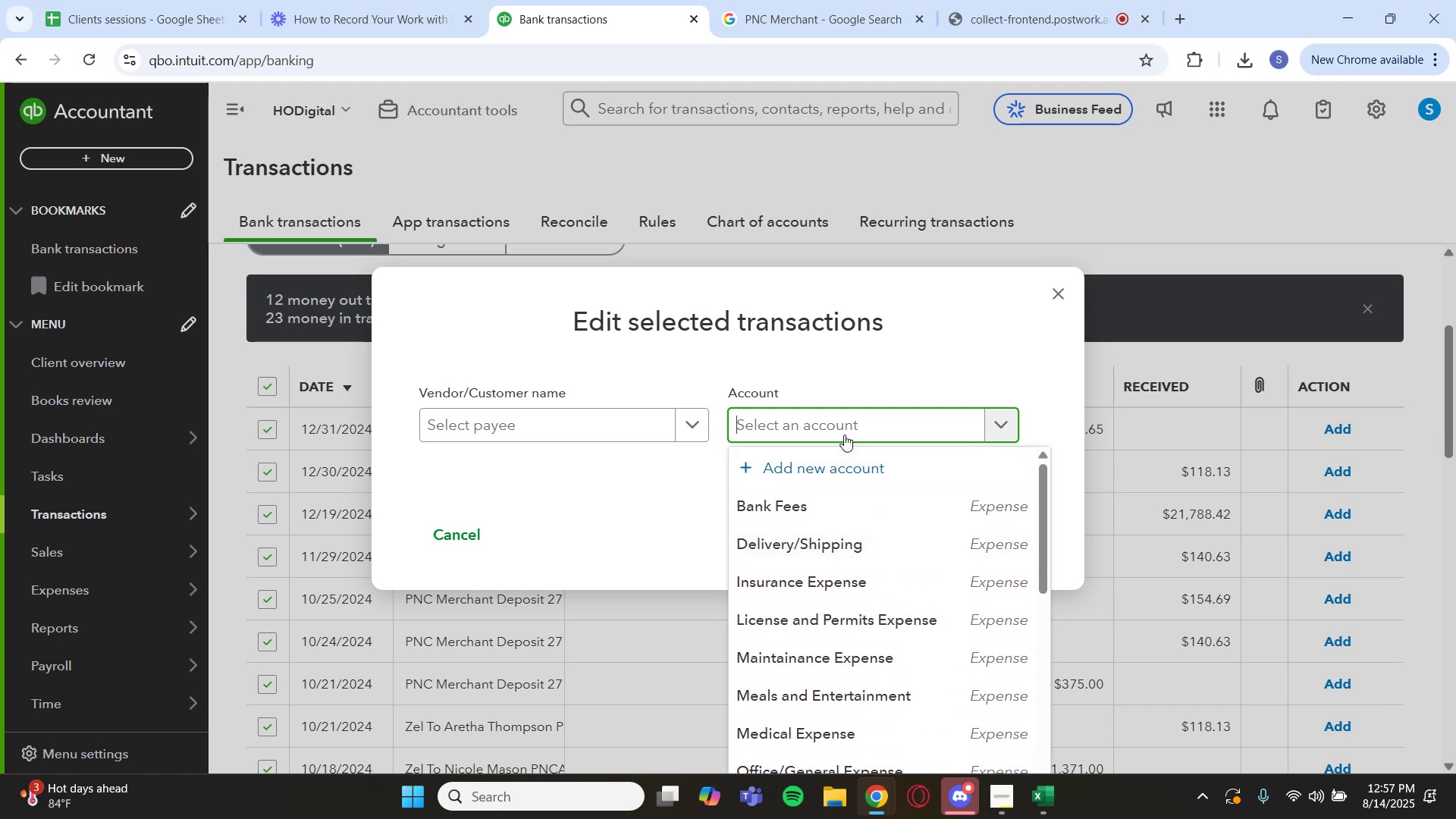 
left_click([853, 423])
 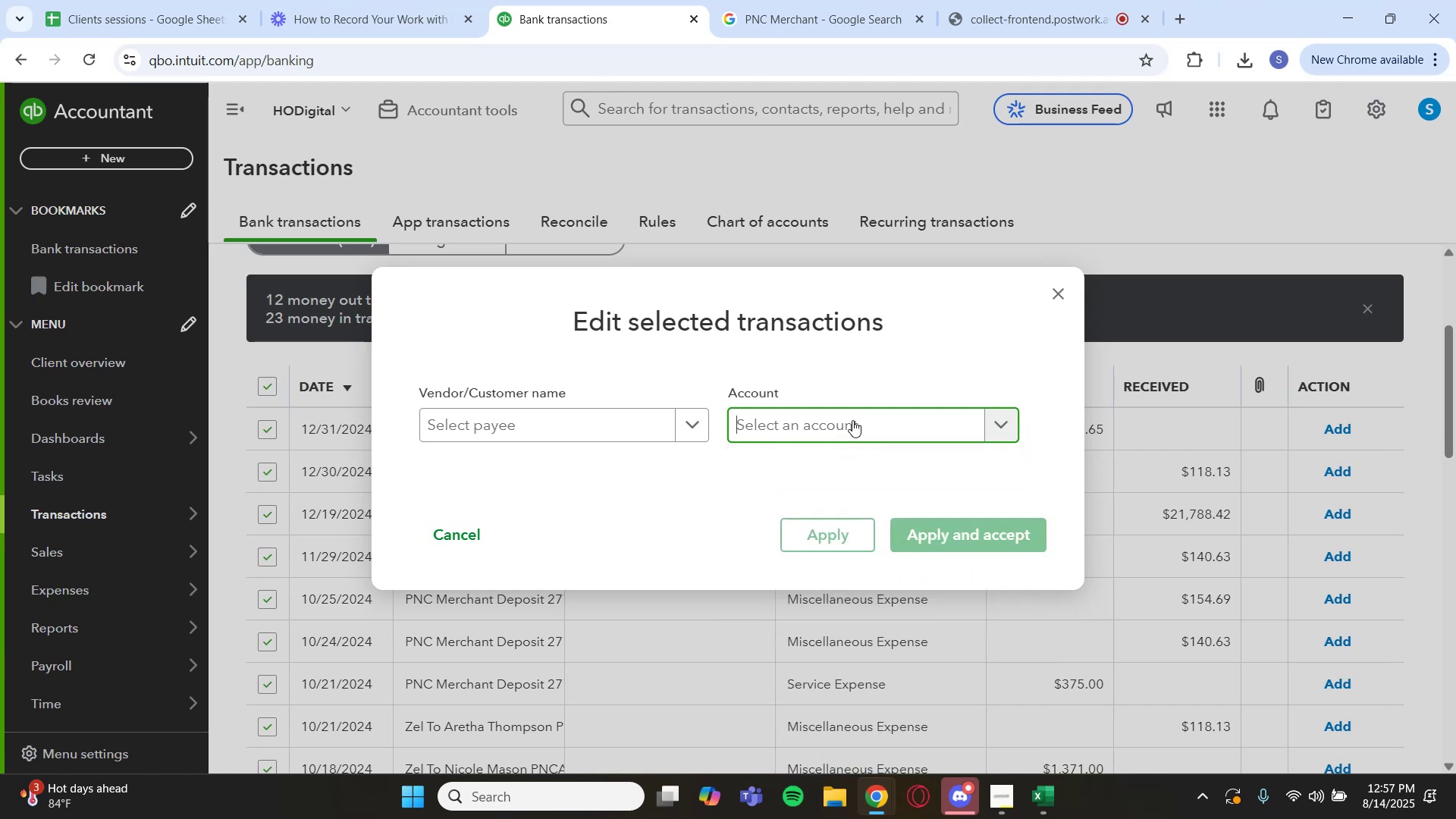 
type(ser)
 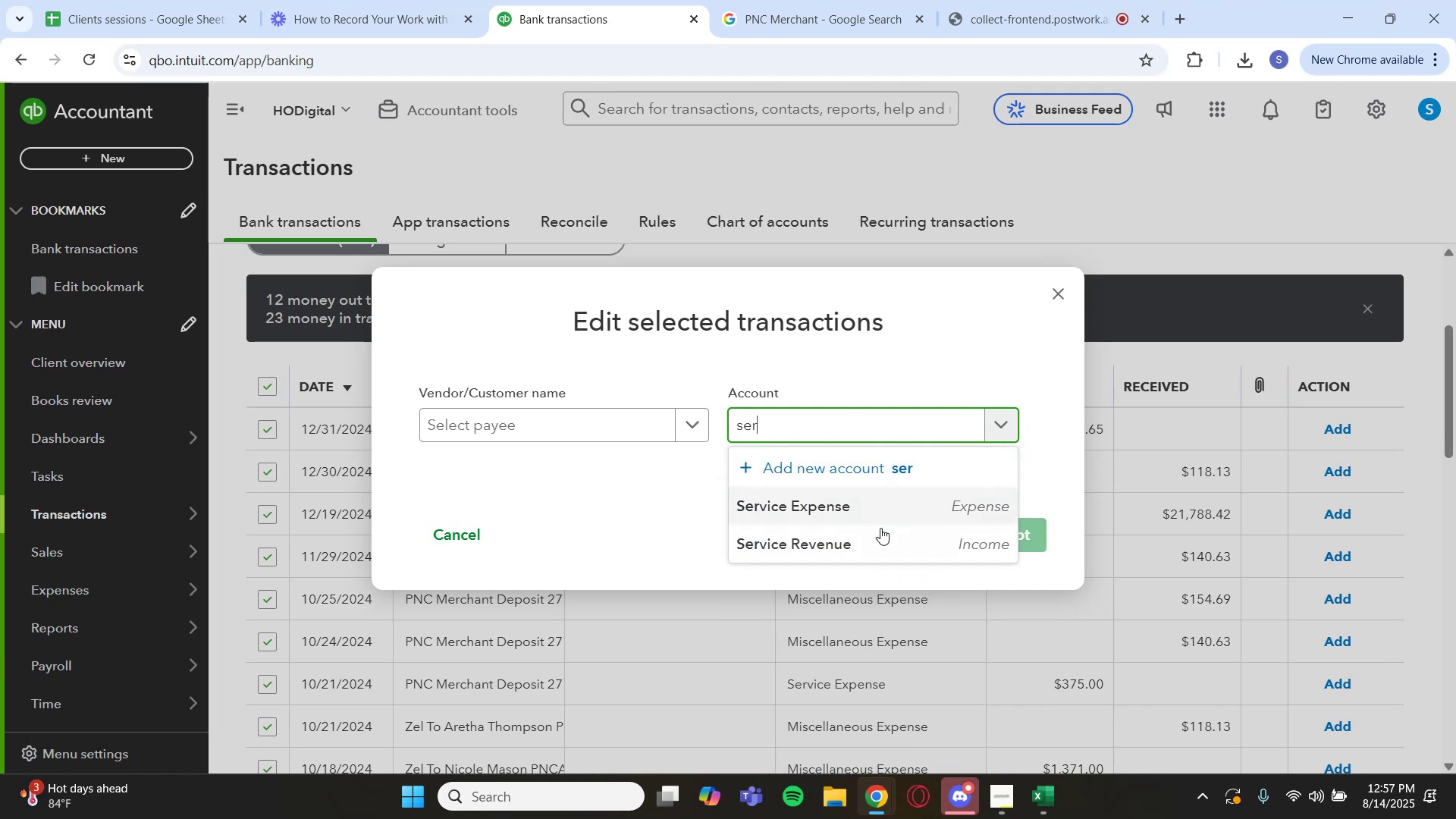 
left_click([880, 532])
 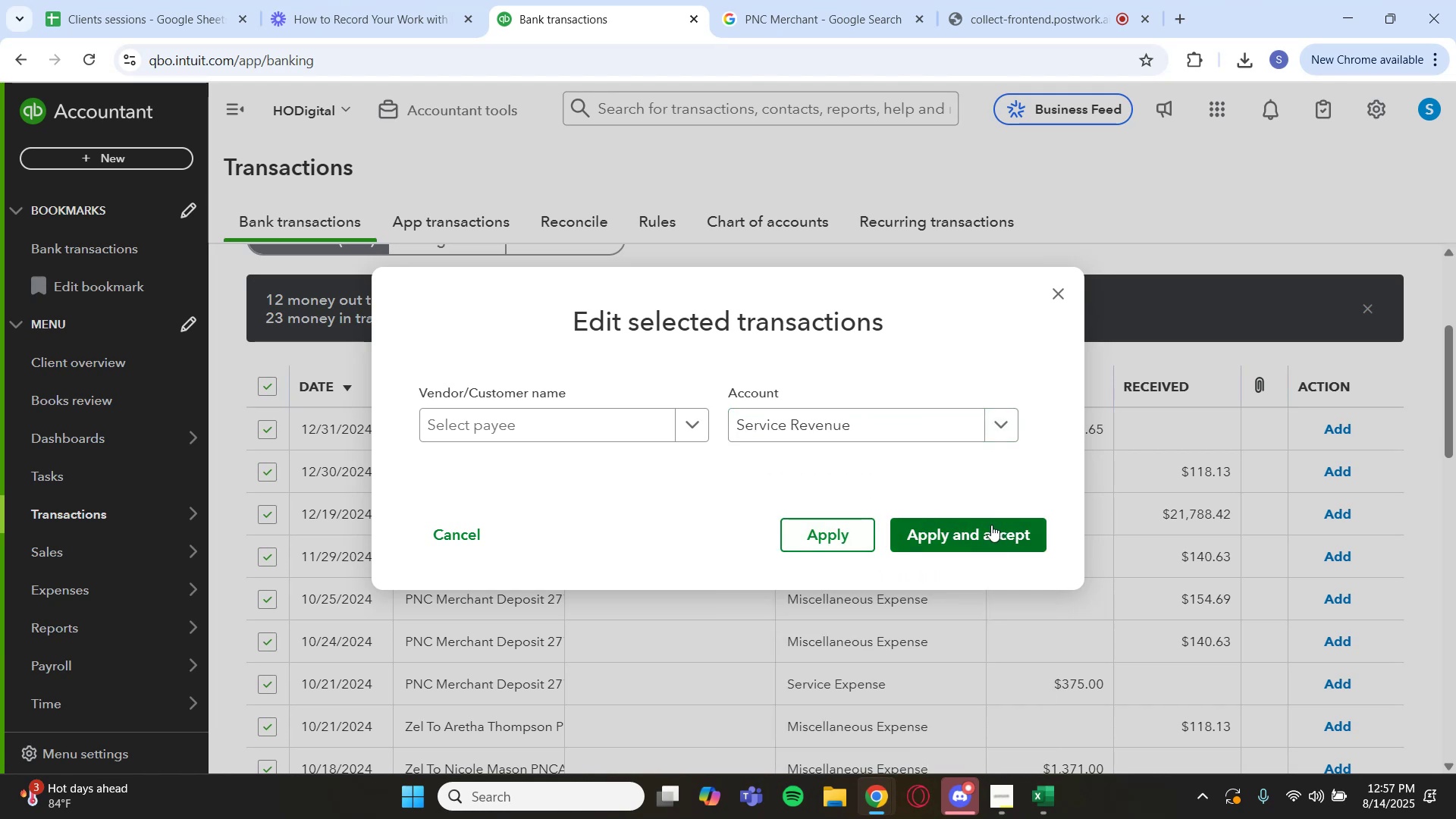 
left_click([991, 525])
 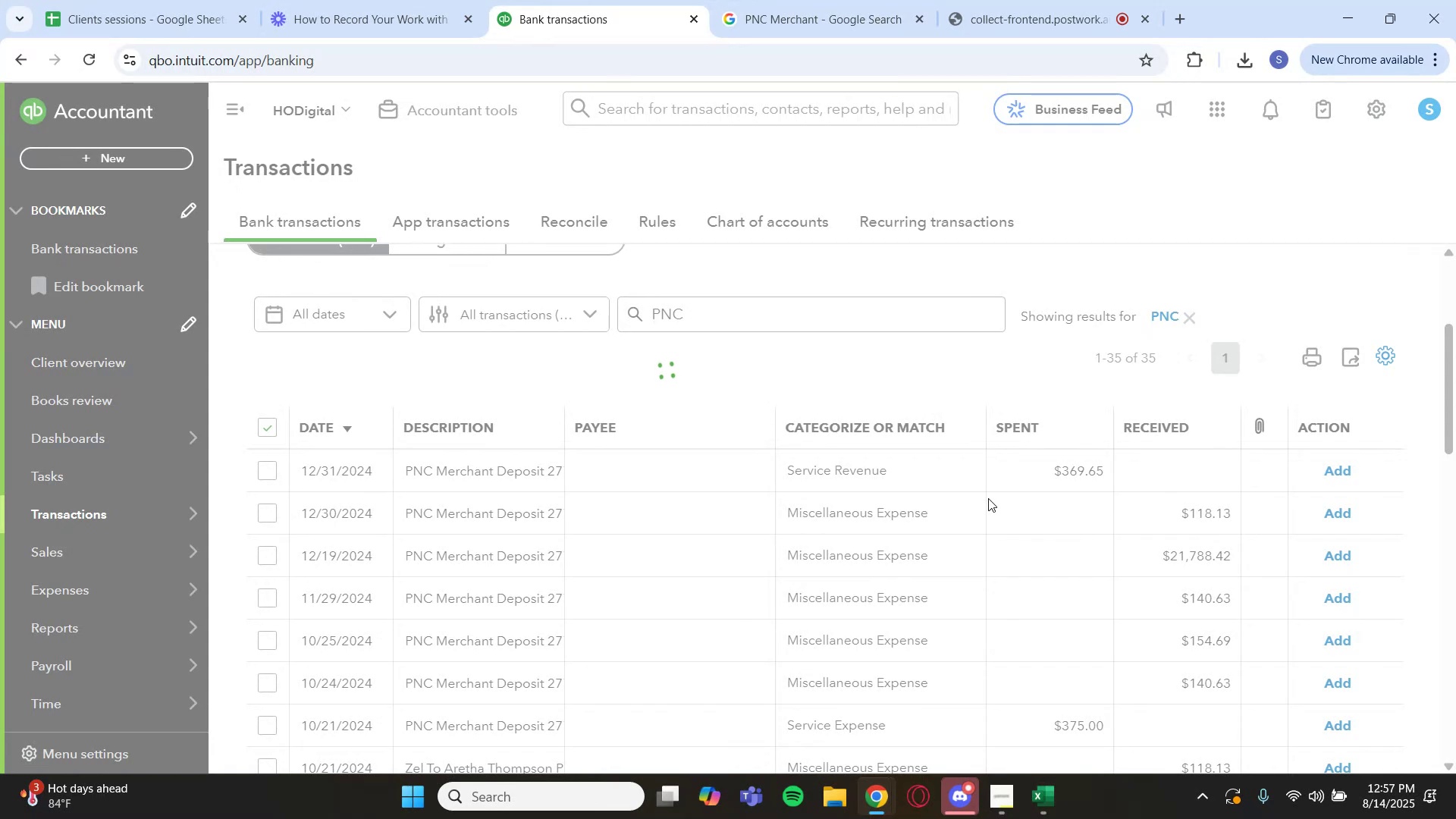 
scroll: coordinate [955, 506], scroll_direction: down, amount: 3.0
 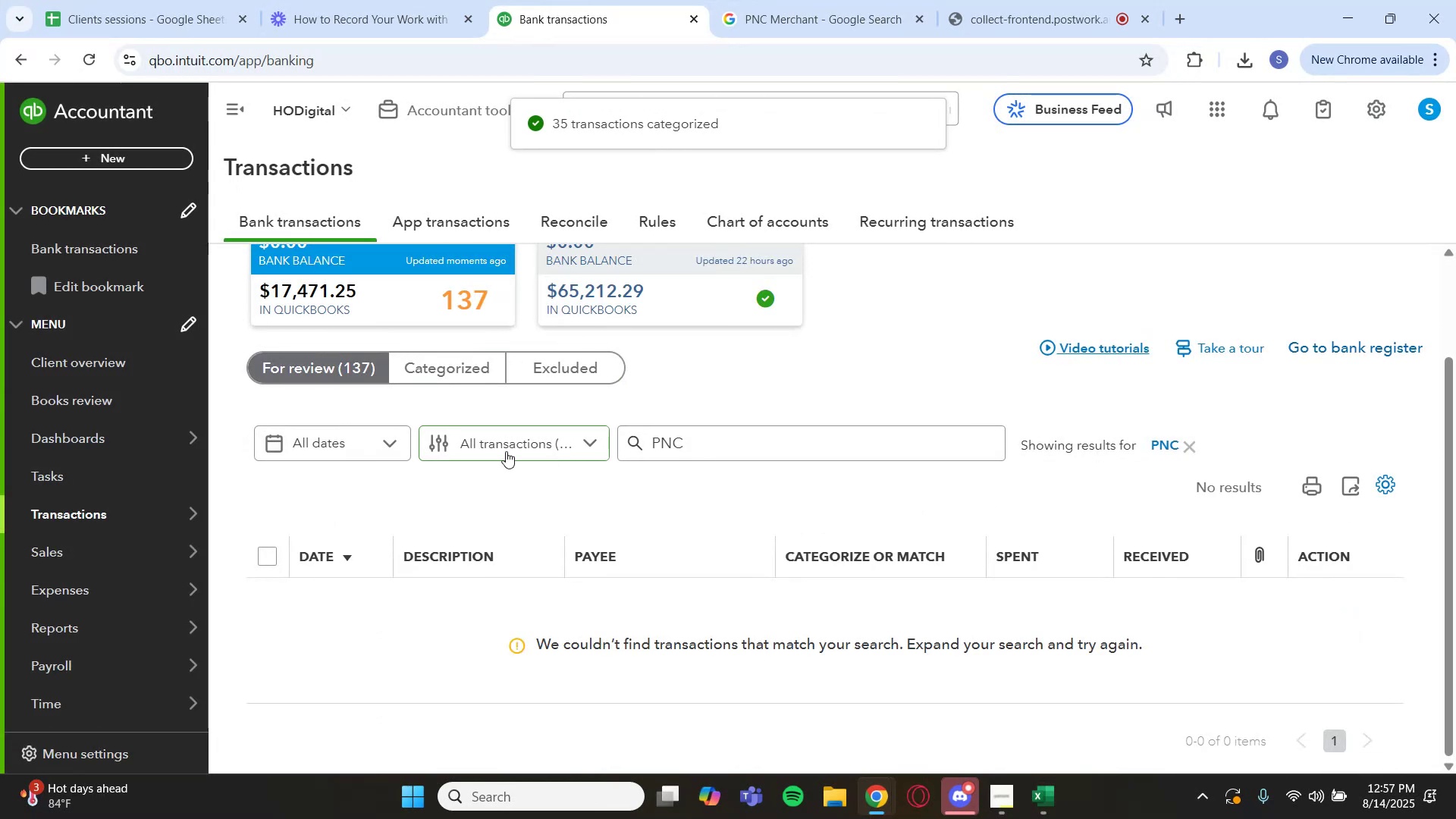 
left_click([342, 375])
 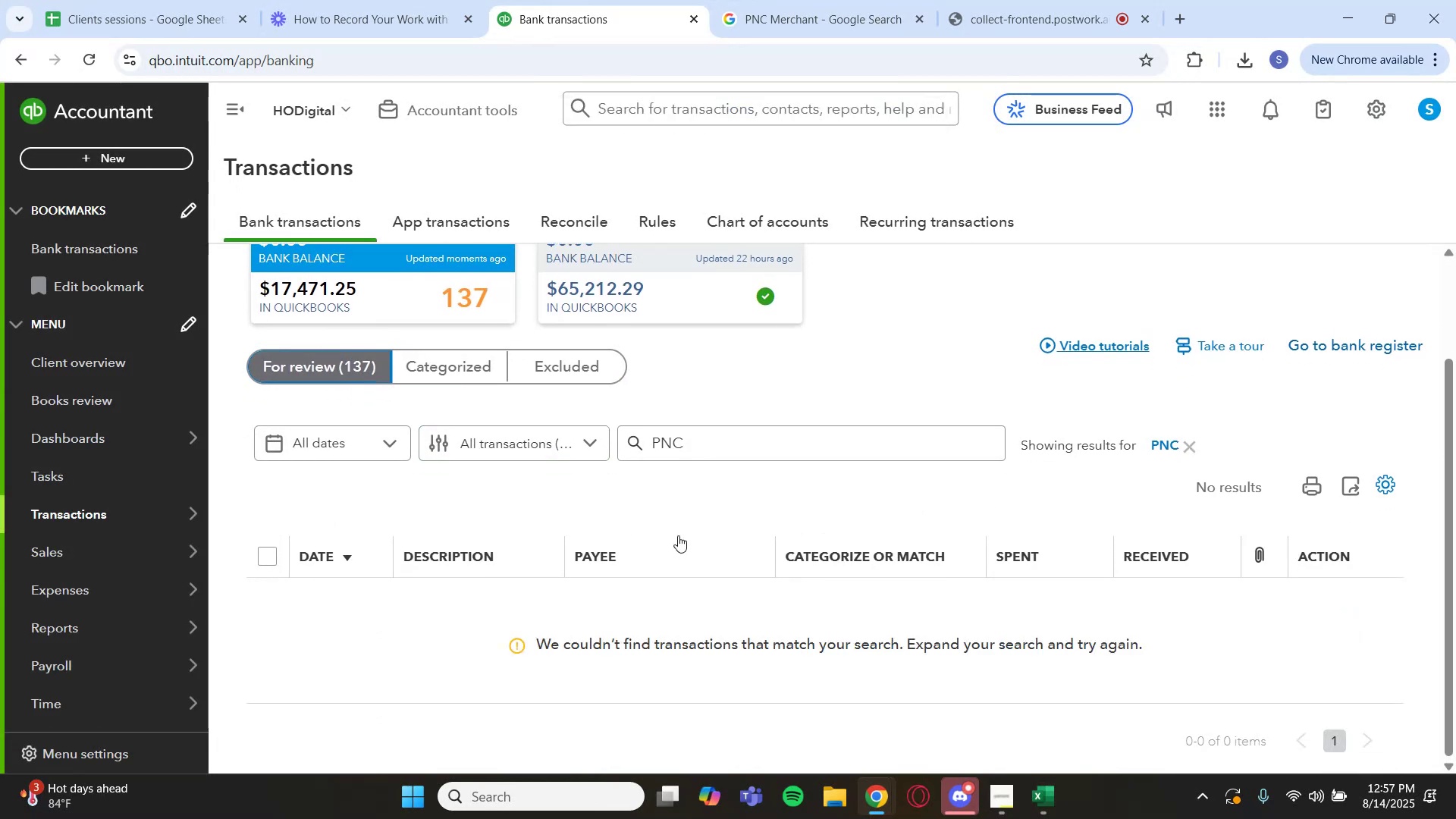 